 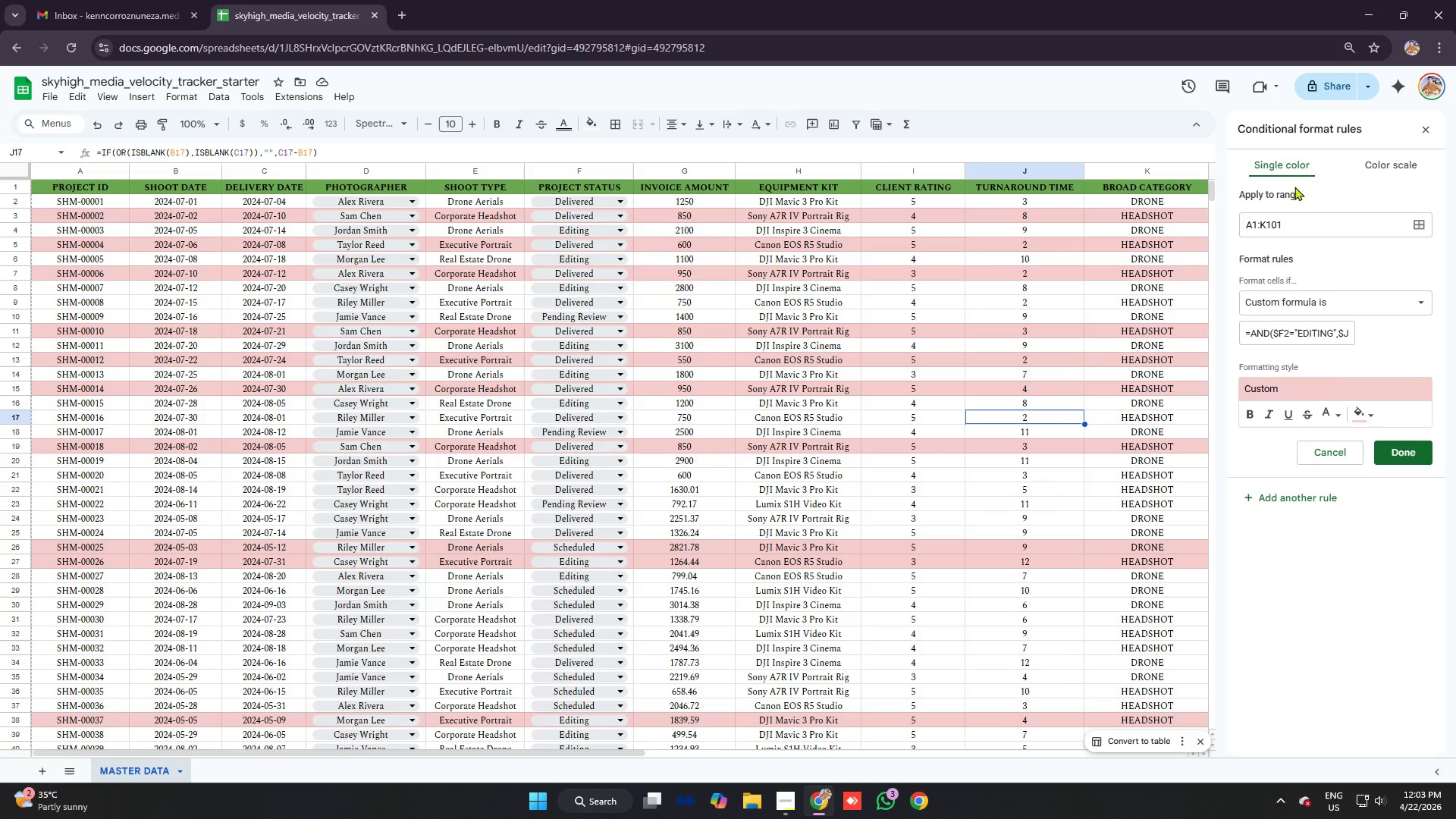 
left_click([1392, 340])
 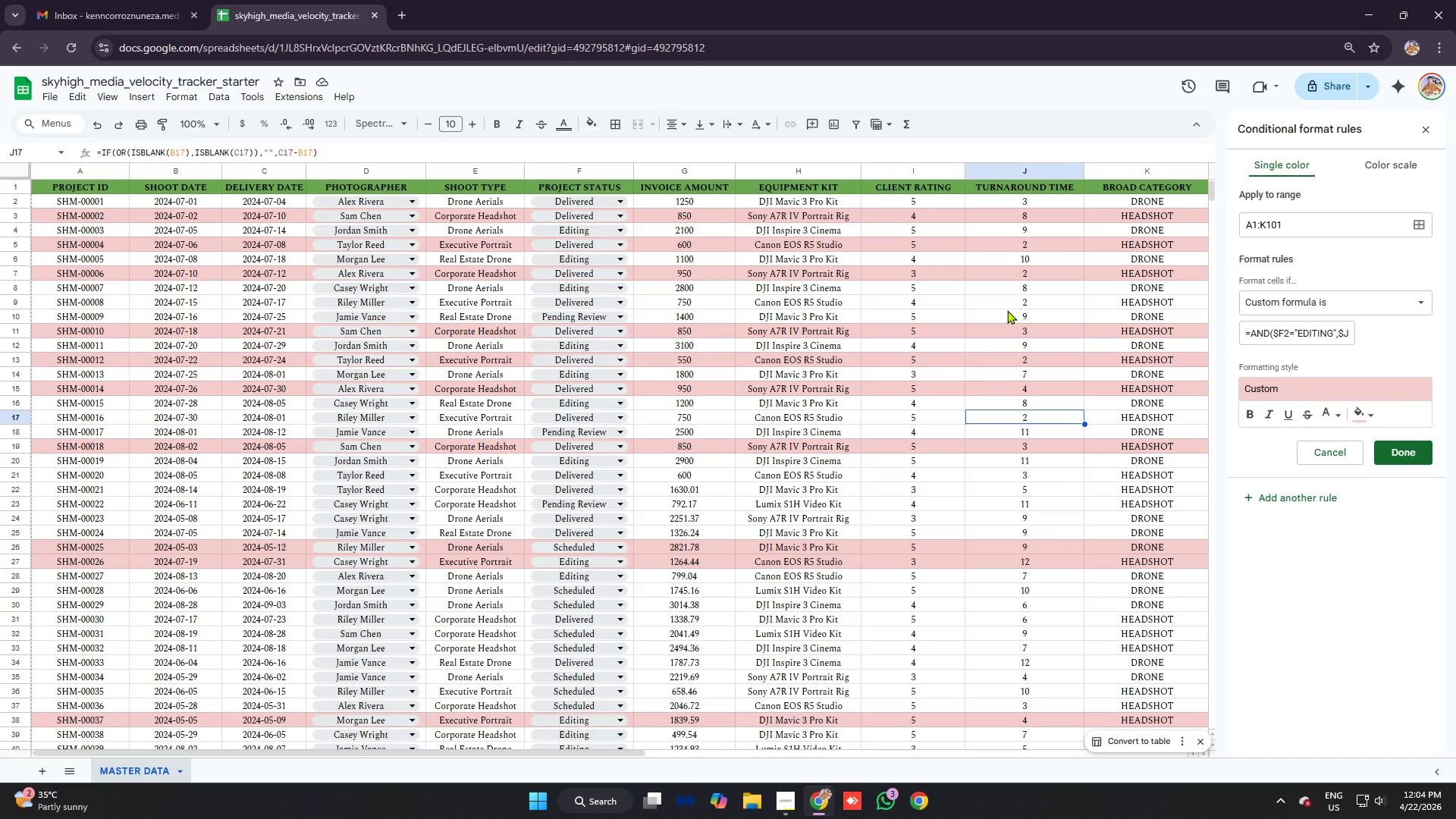 
wait(29.44)
 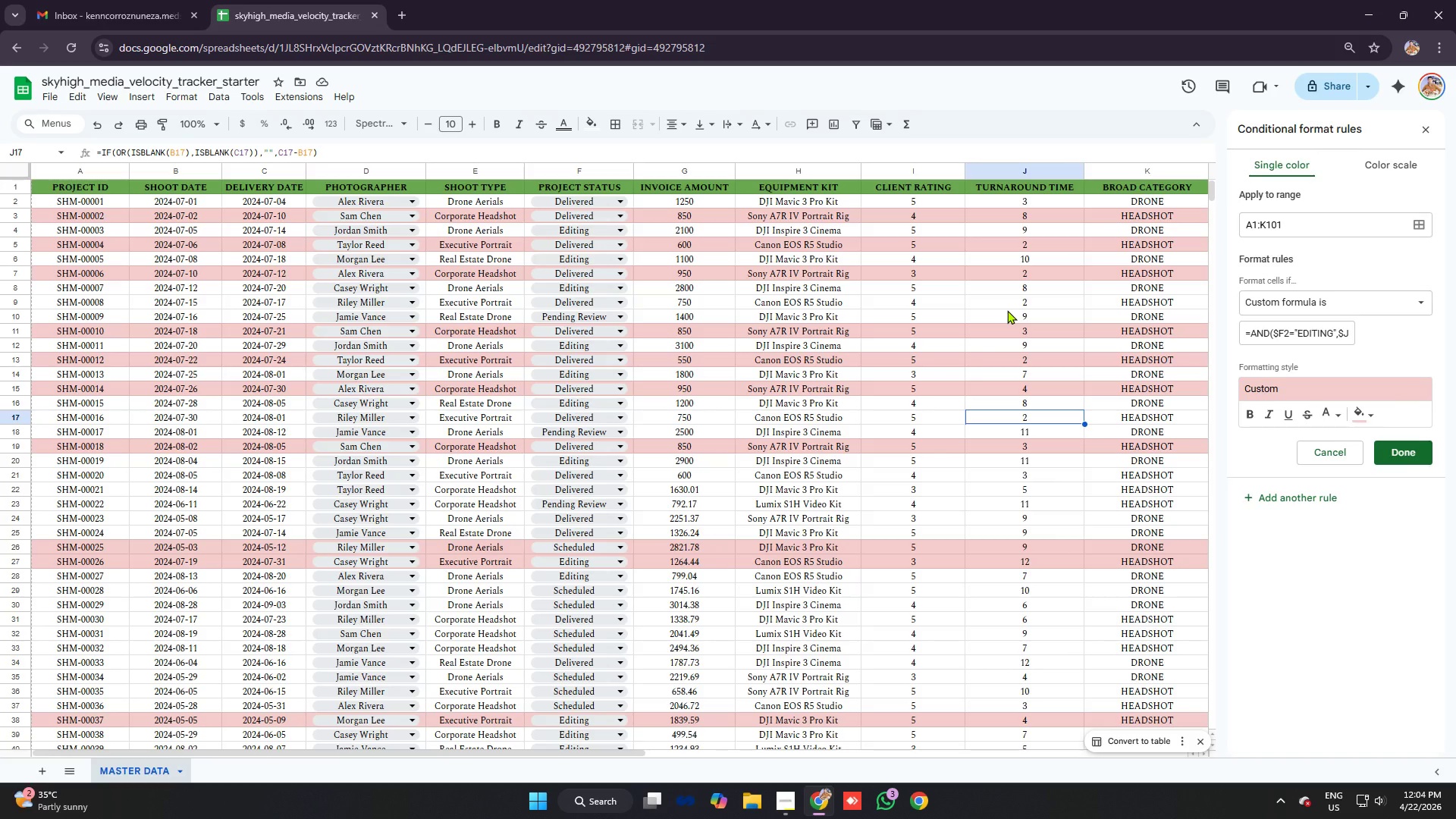 
left_click([1307, 221])
 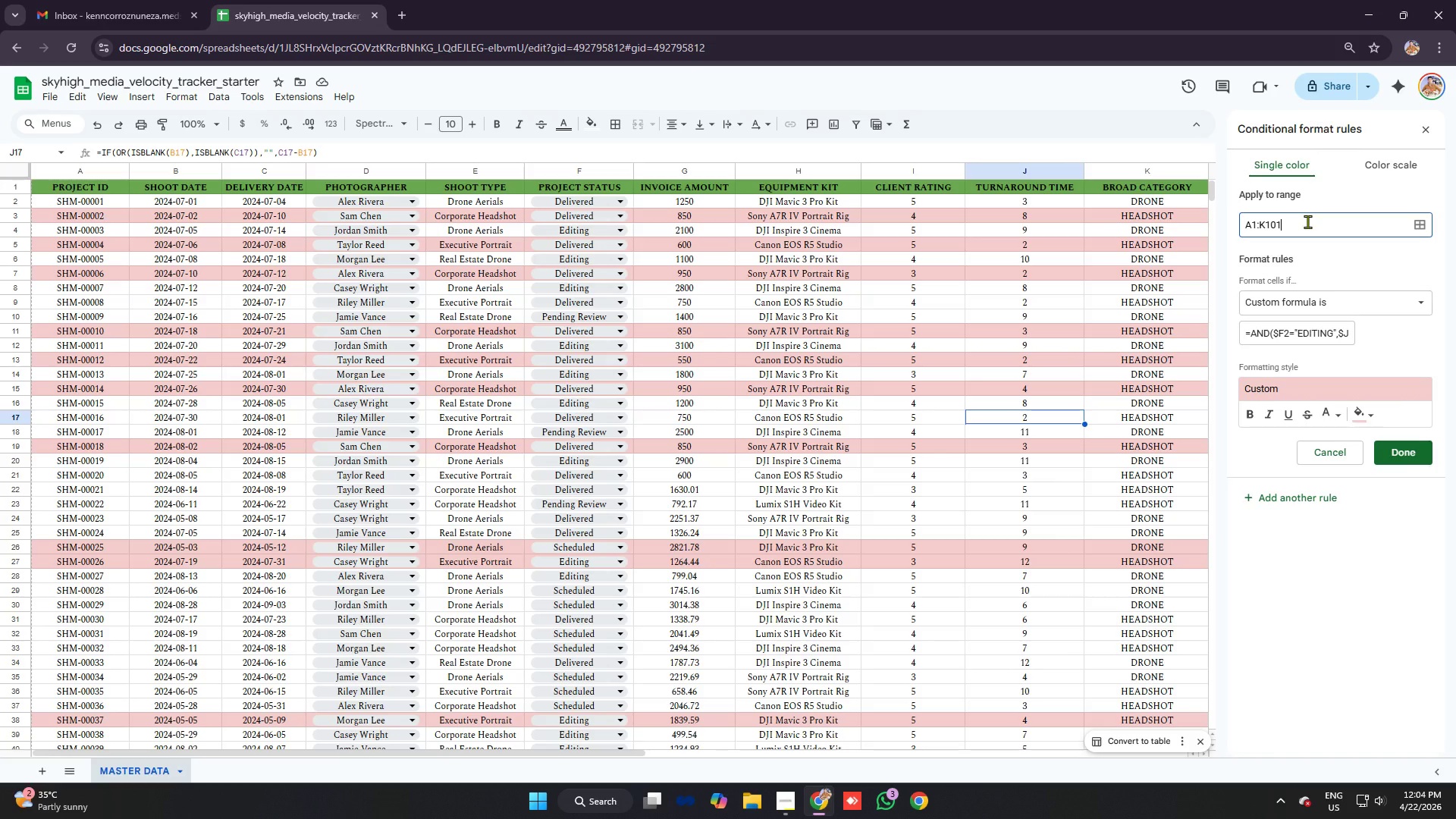 
key(Backspace)
type(00)
 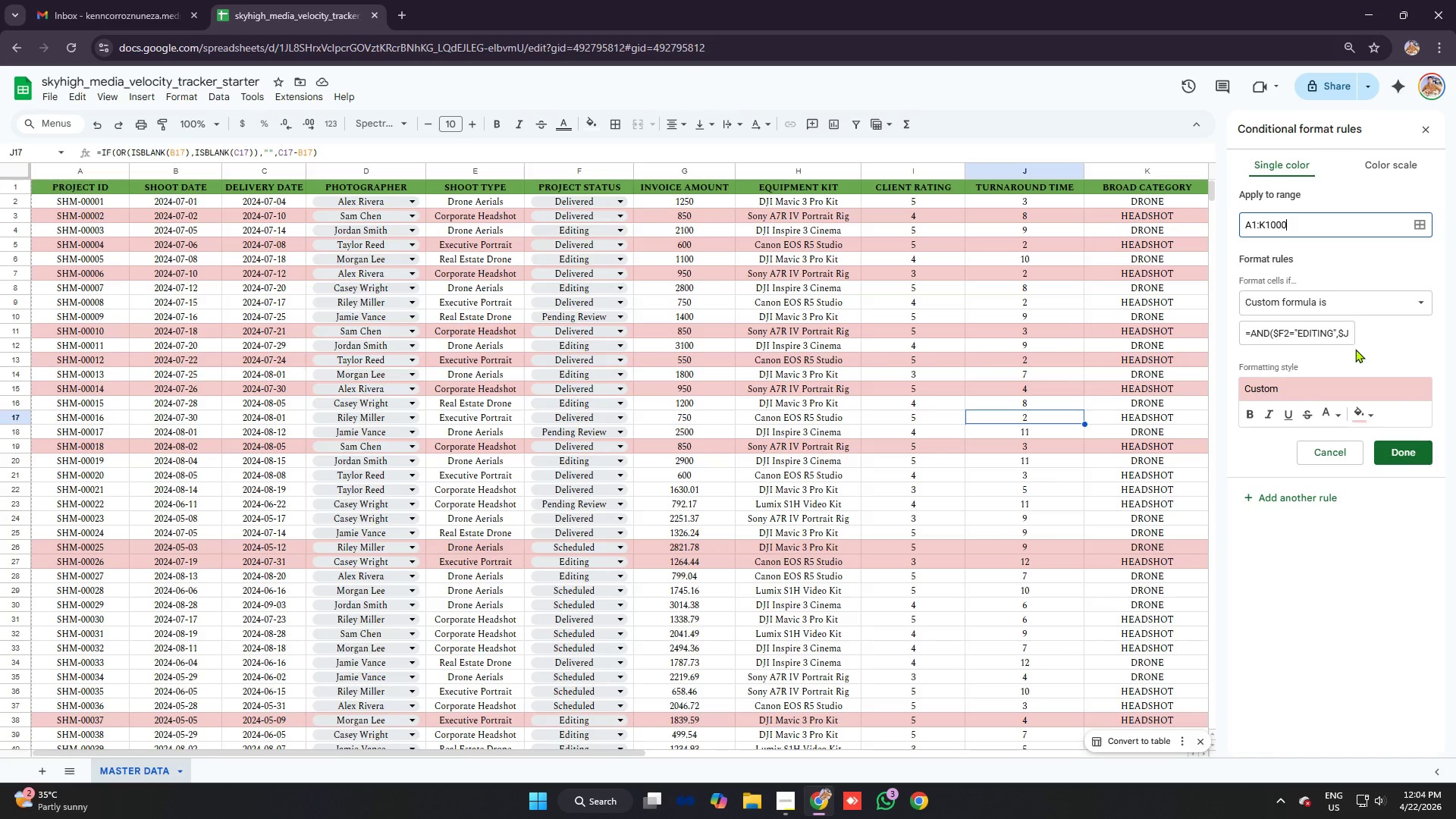 
wait(8.3)
 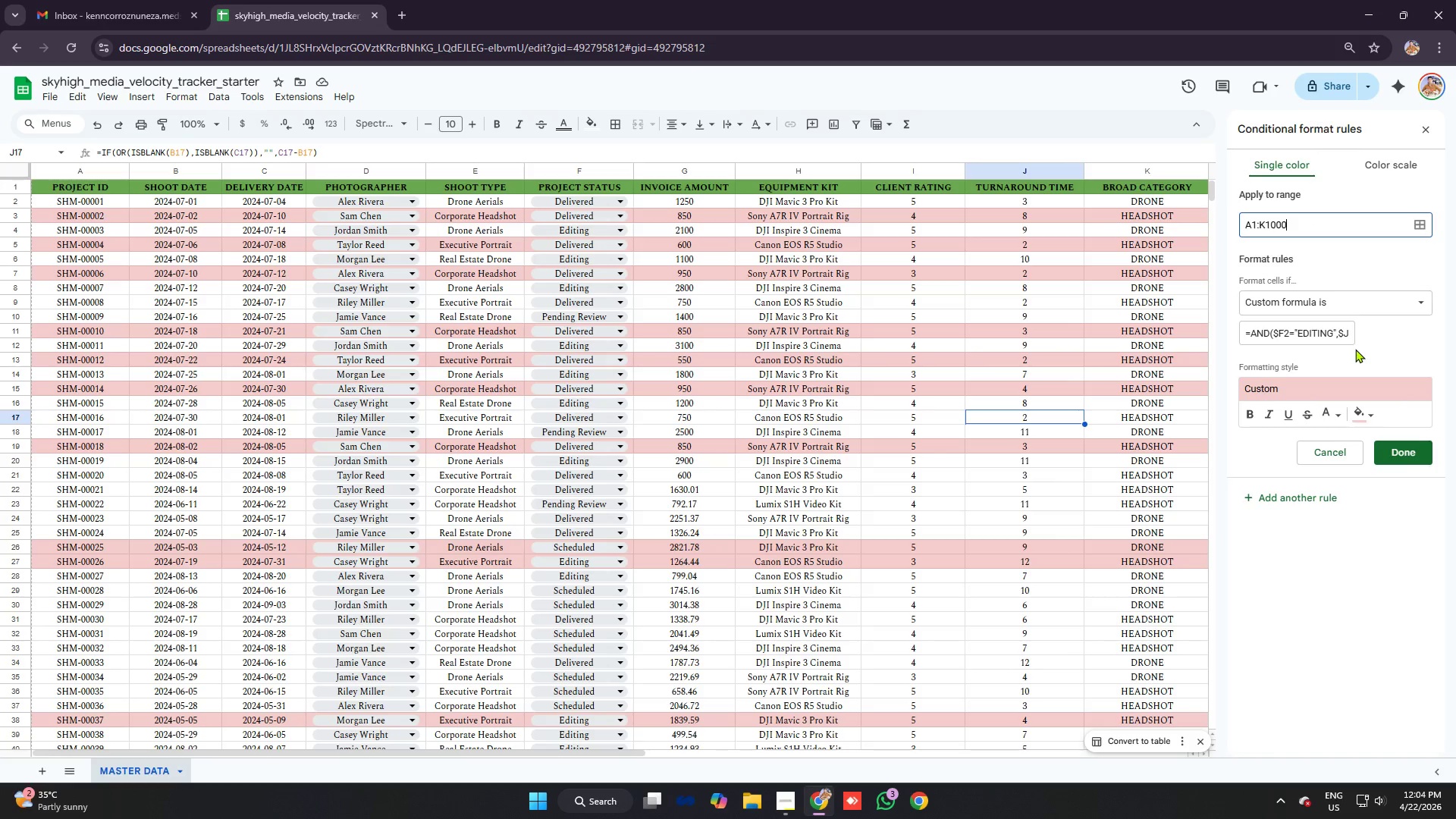 
key(Enter)
 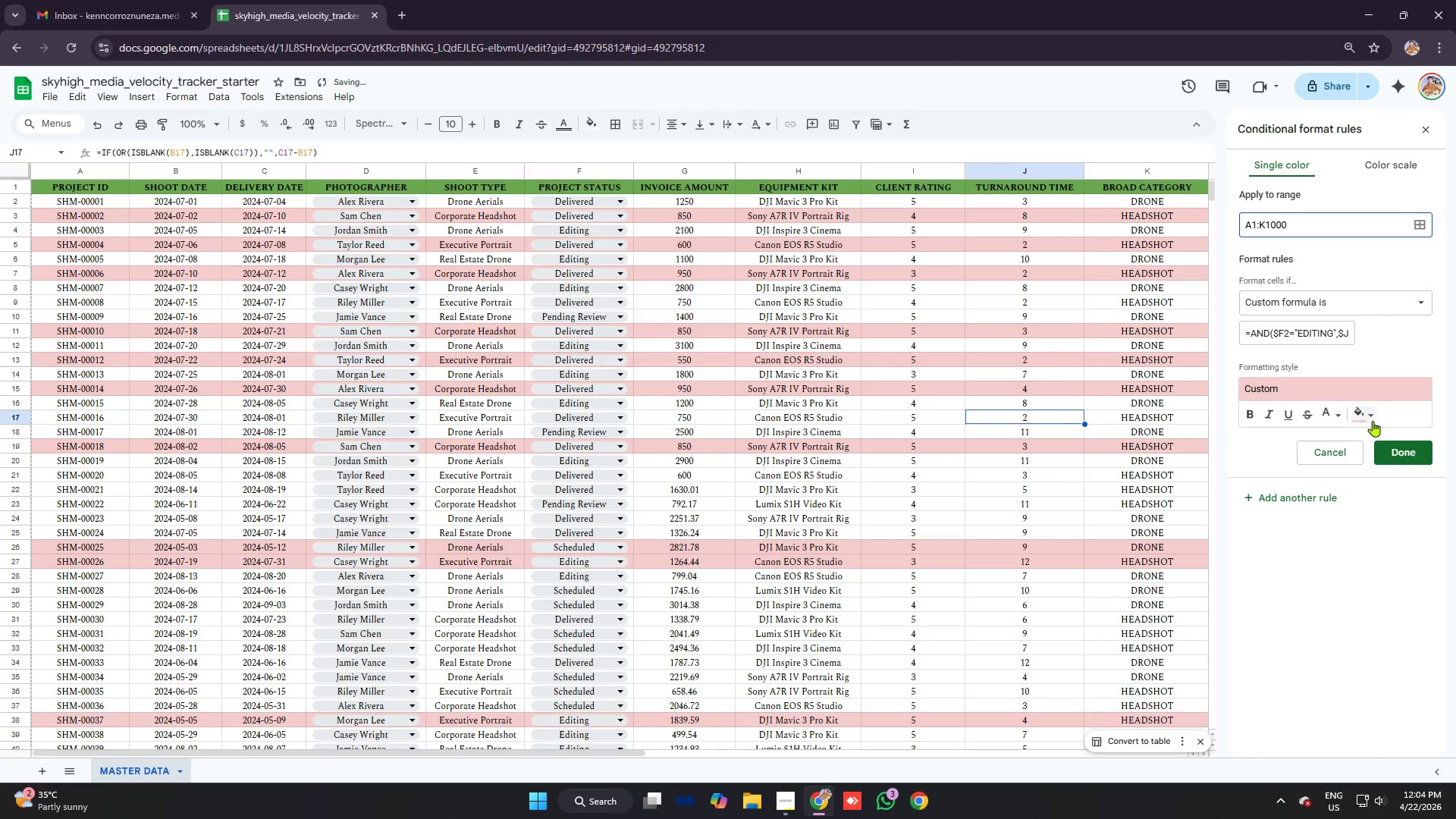 
left_click([1398, 450])
 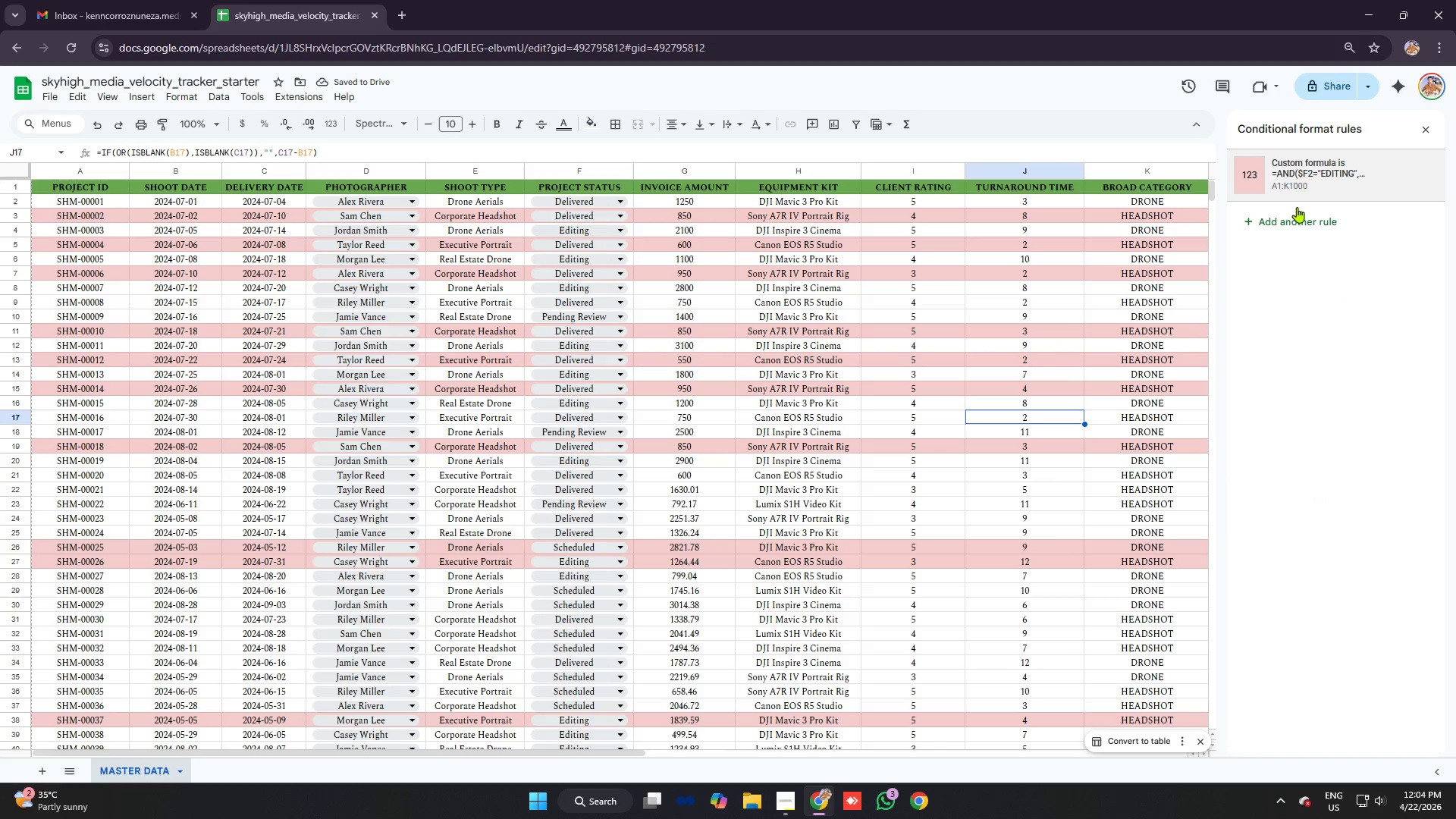 
left_click([1299, 149])
 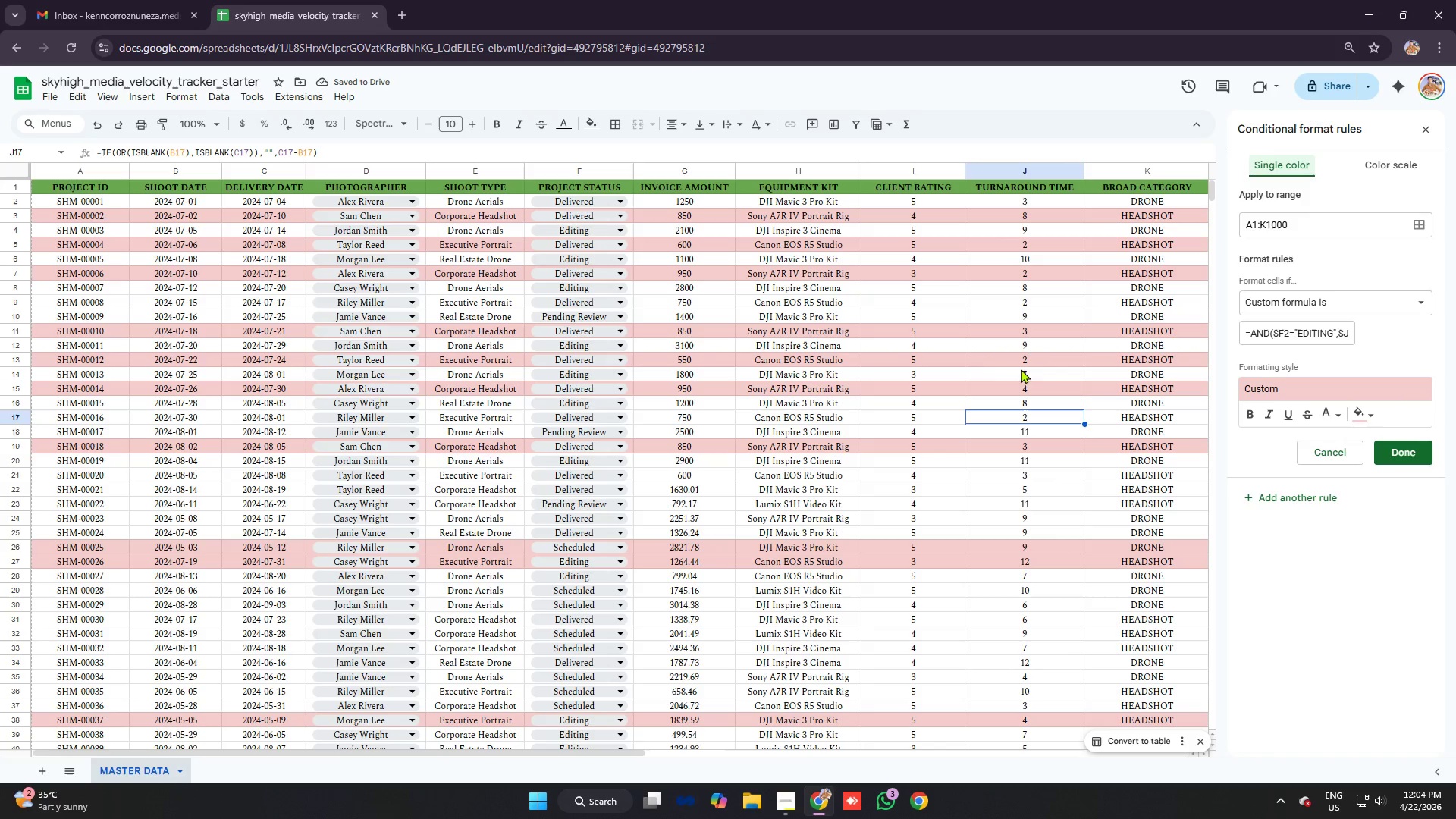 
scroll: coordinate [864, 367], scroll_direction: down, amount: 18.0
 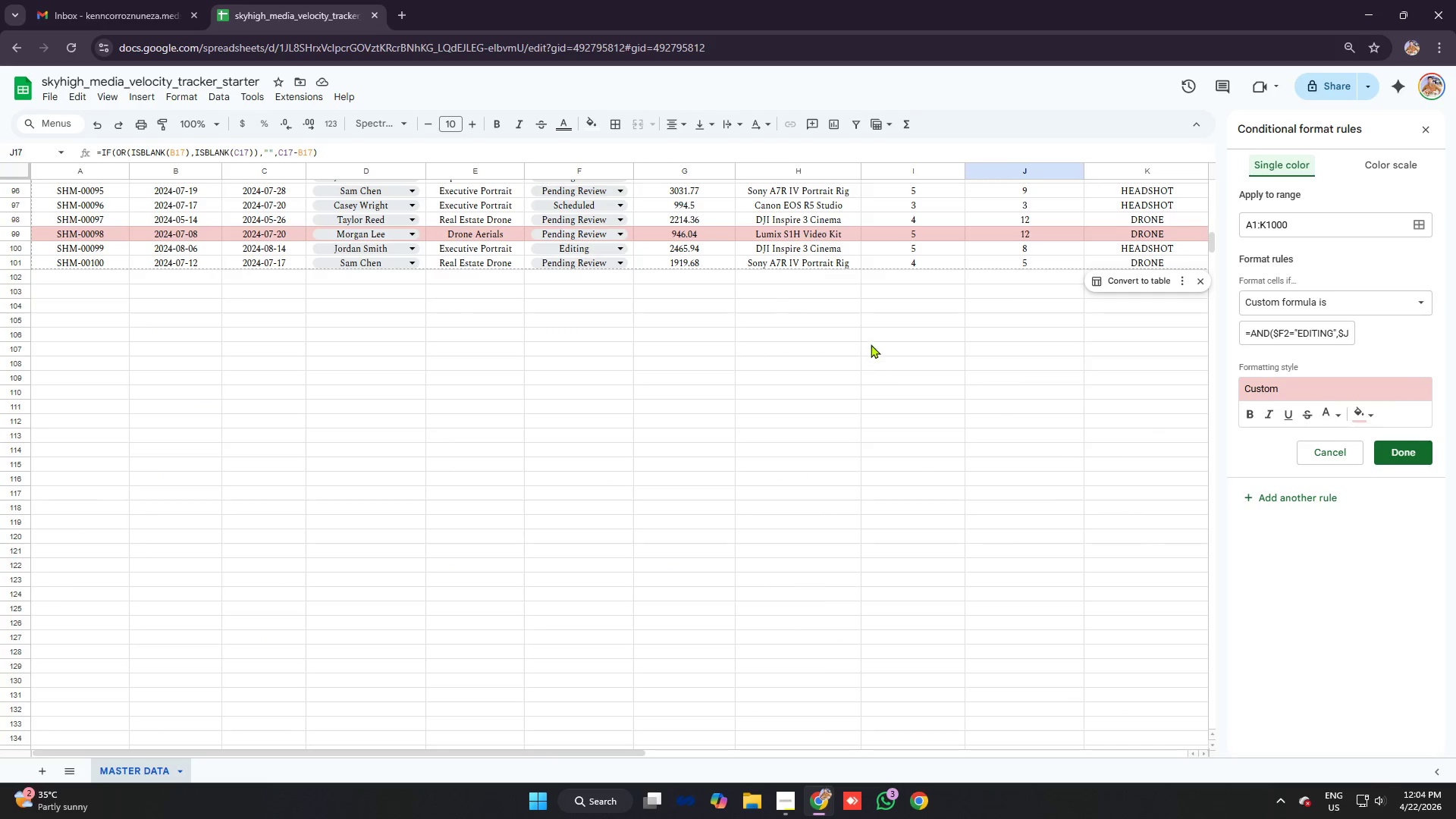 
left_click([871, 336])
 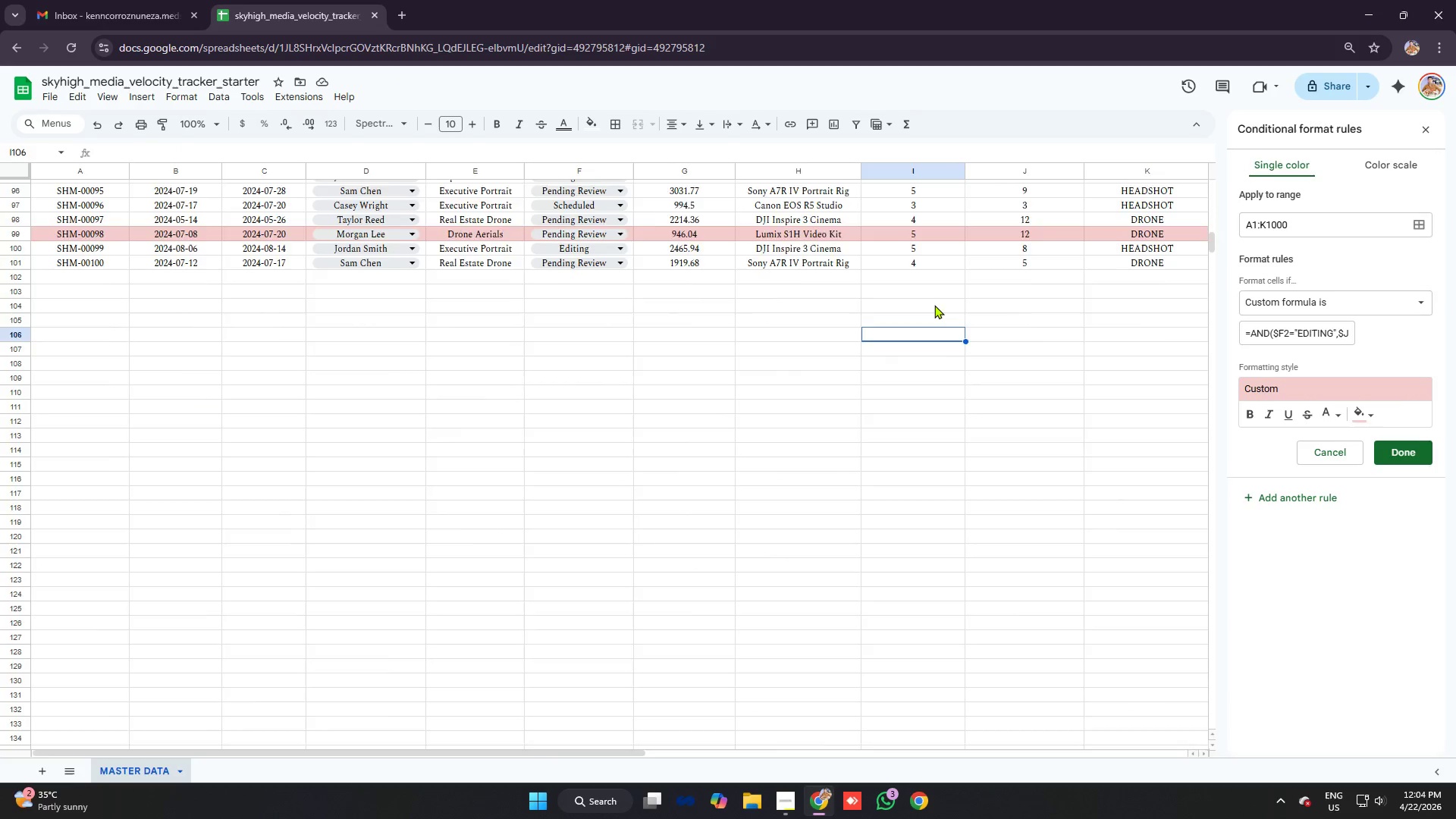 
scroll: coordinate [946, 312], scroll_direction: up, amount: 12.0
 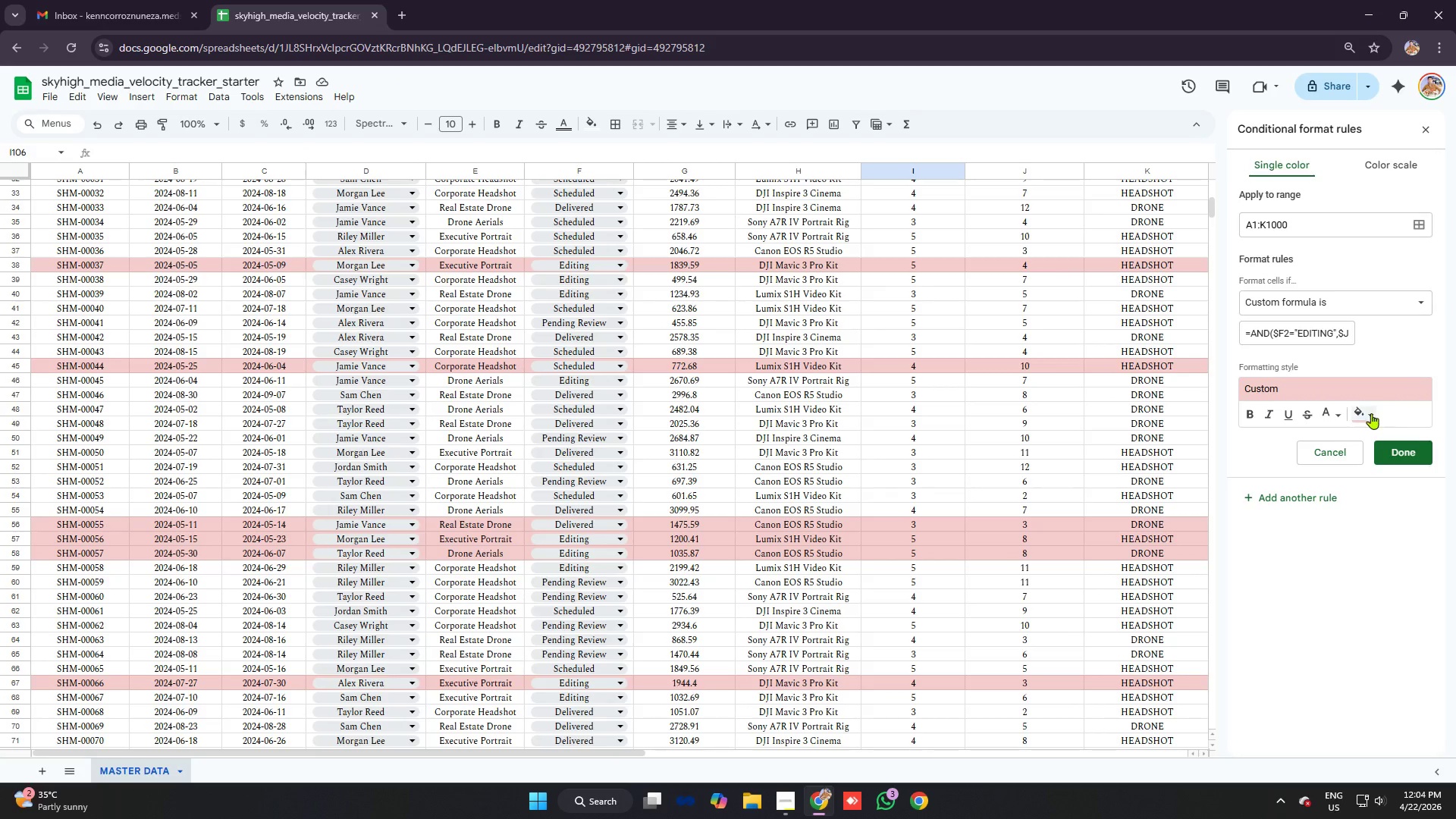 
double_click([1366, 410])
 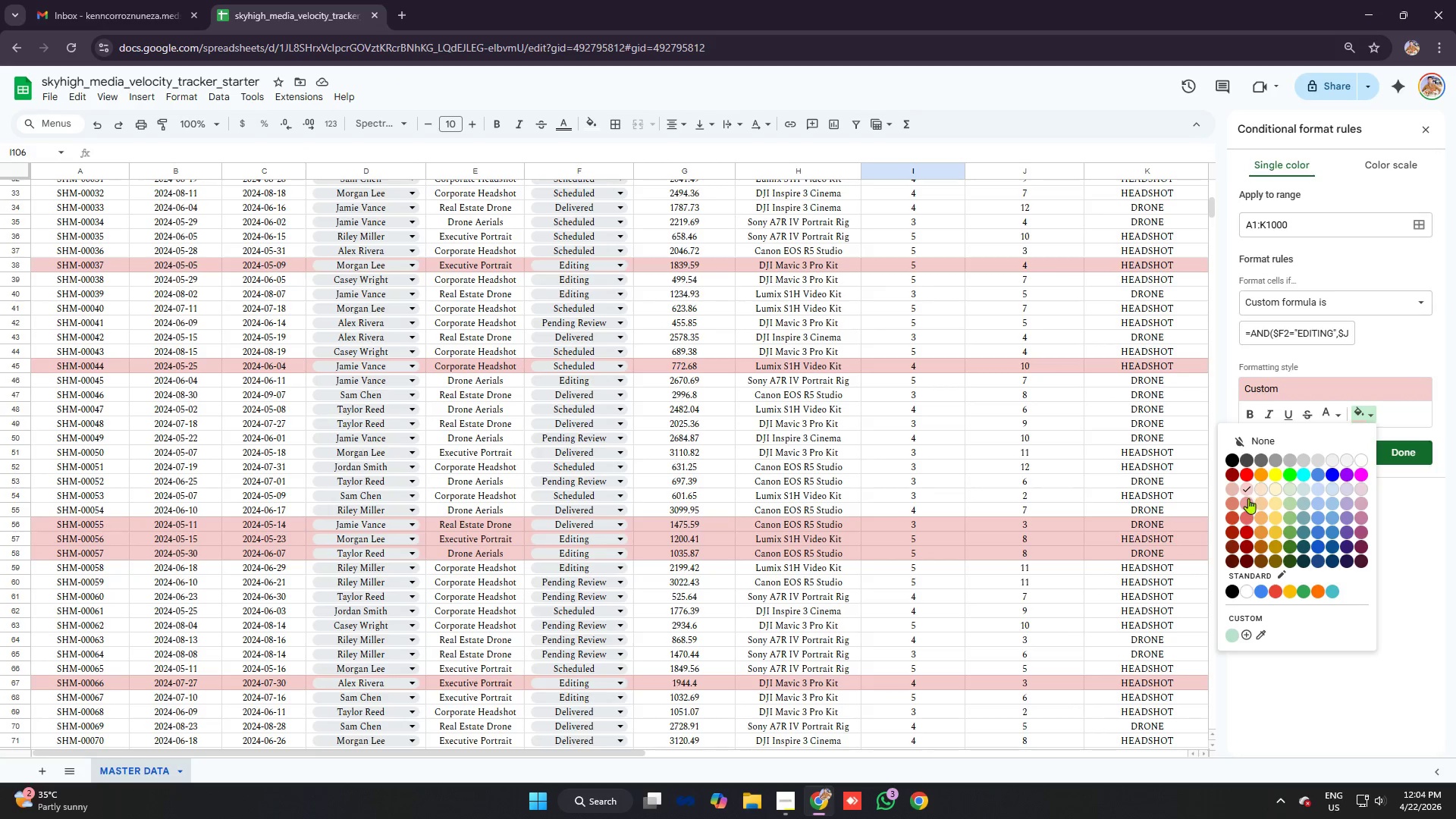 
left_click([1248, 498])
 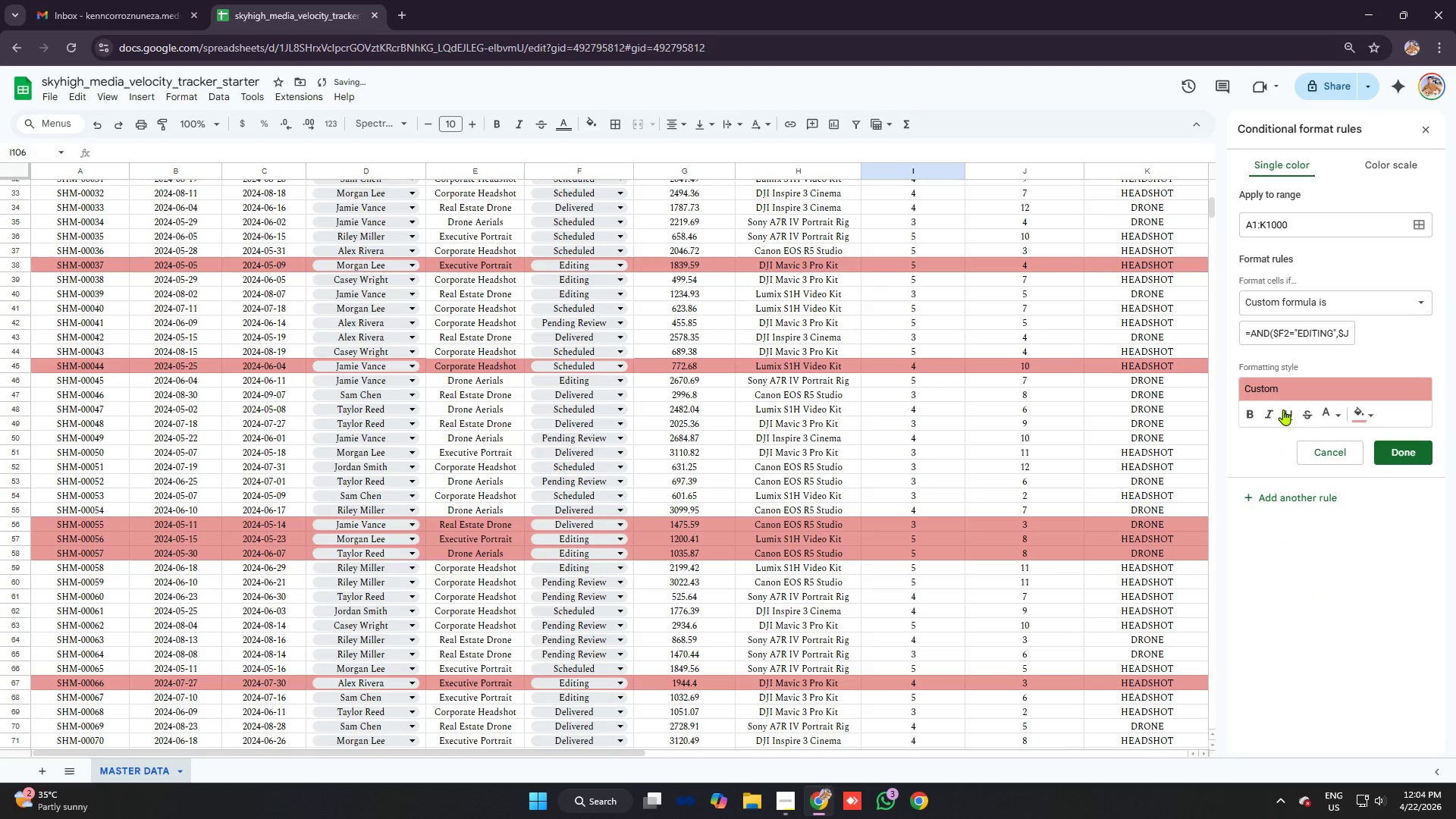 
left_click([1367, 413])
 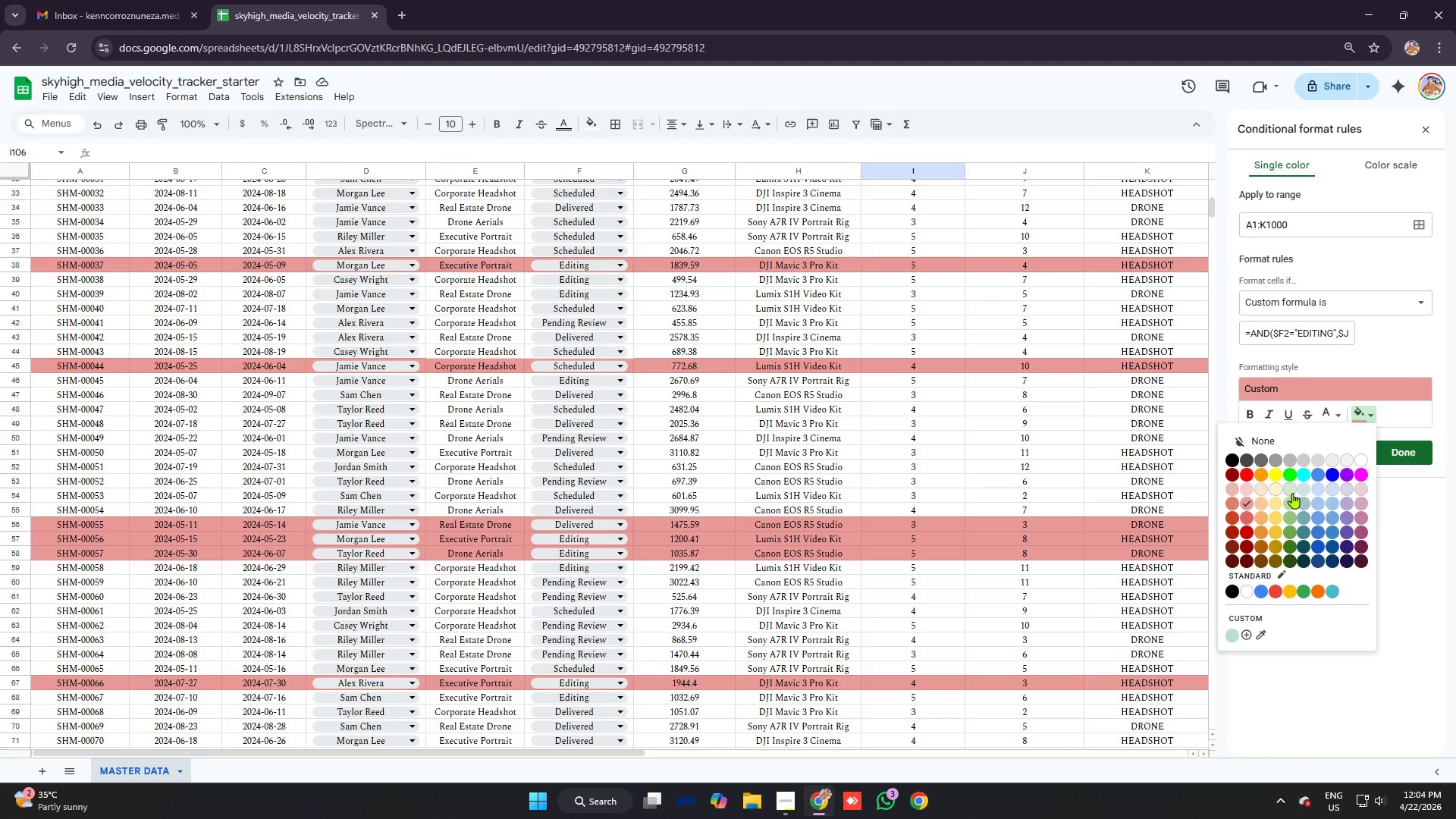 
key(Alt+AltLeft)
 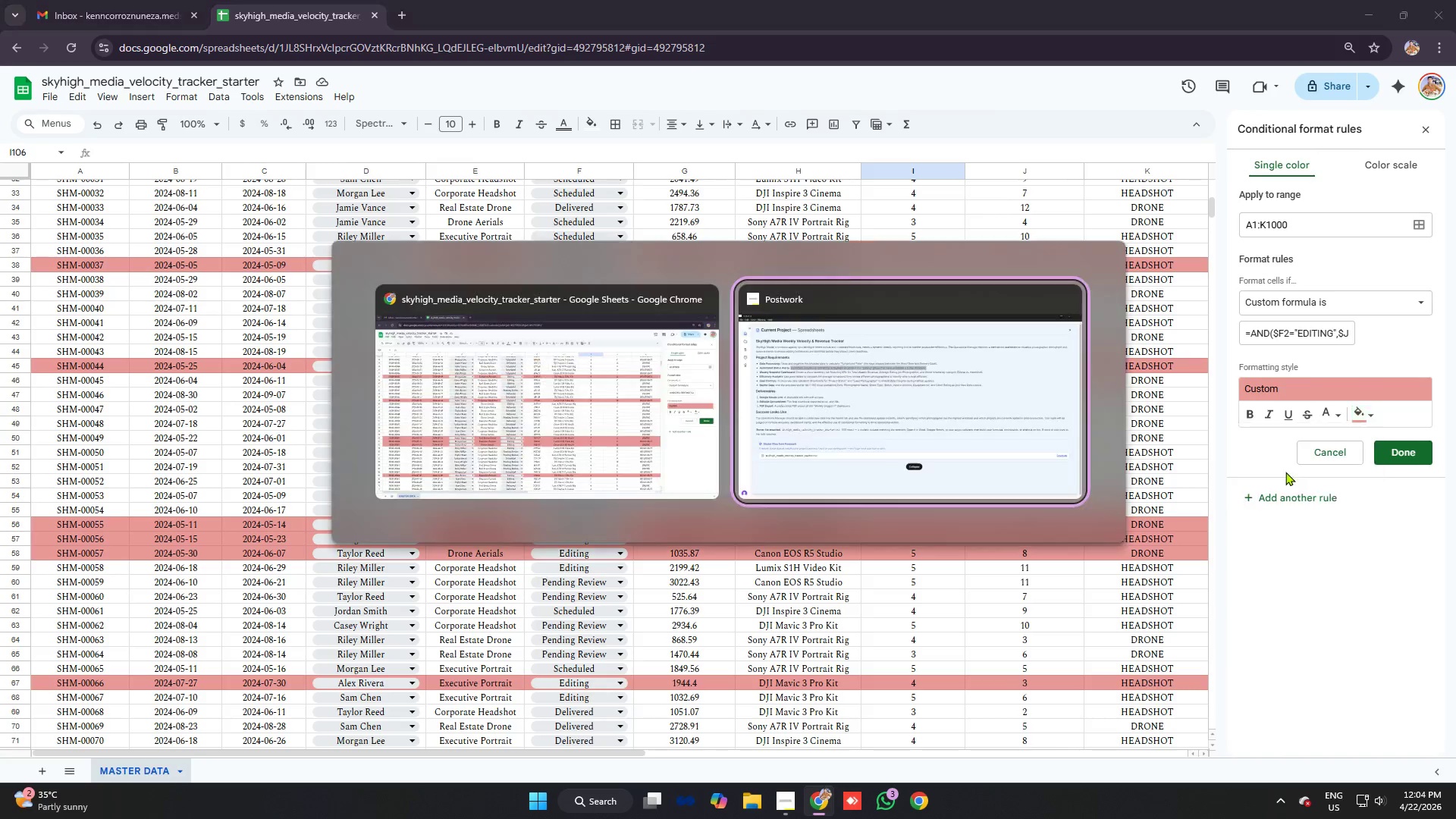 
key(Alt+Tab)